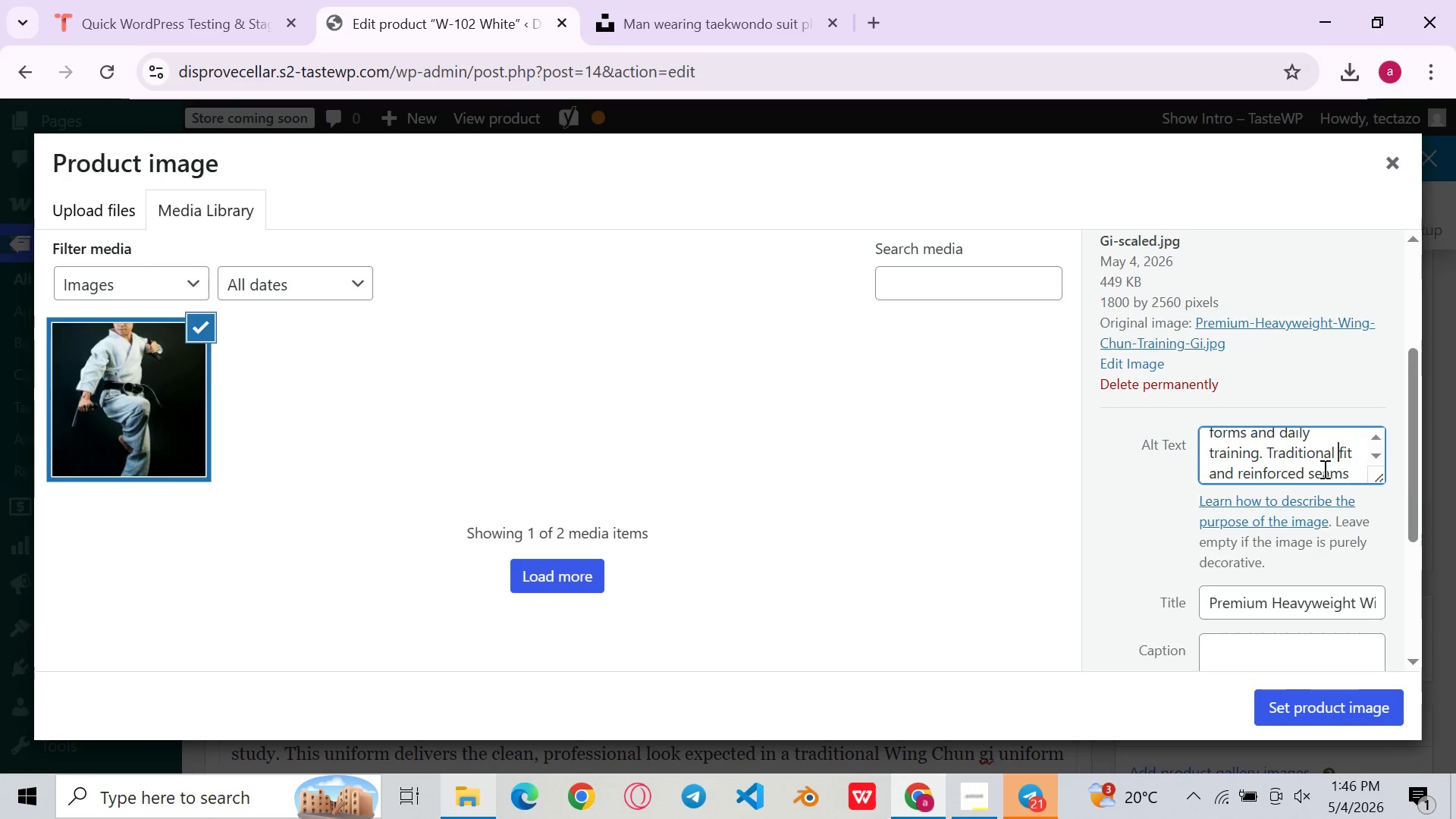 
left_click([1295, 471])
 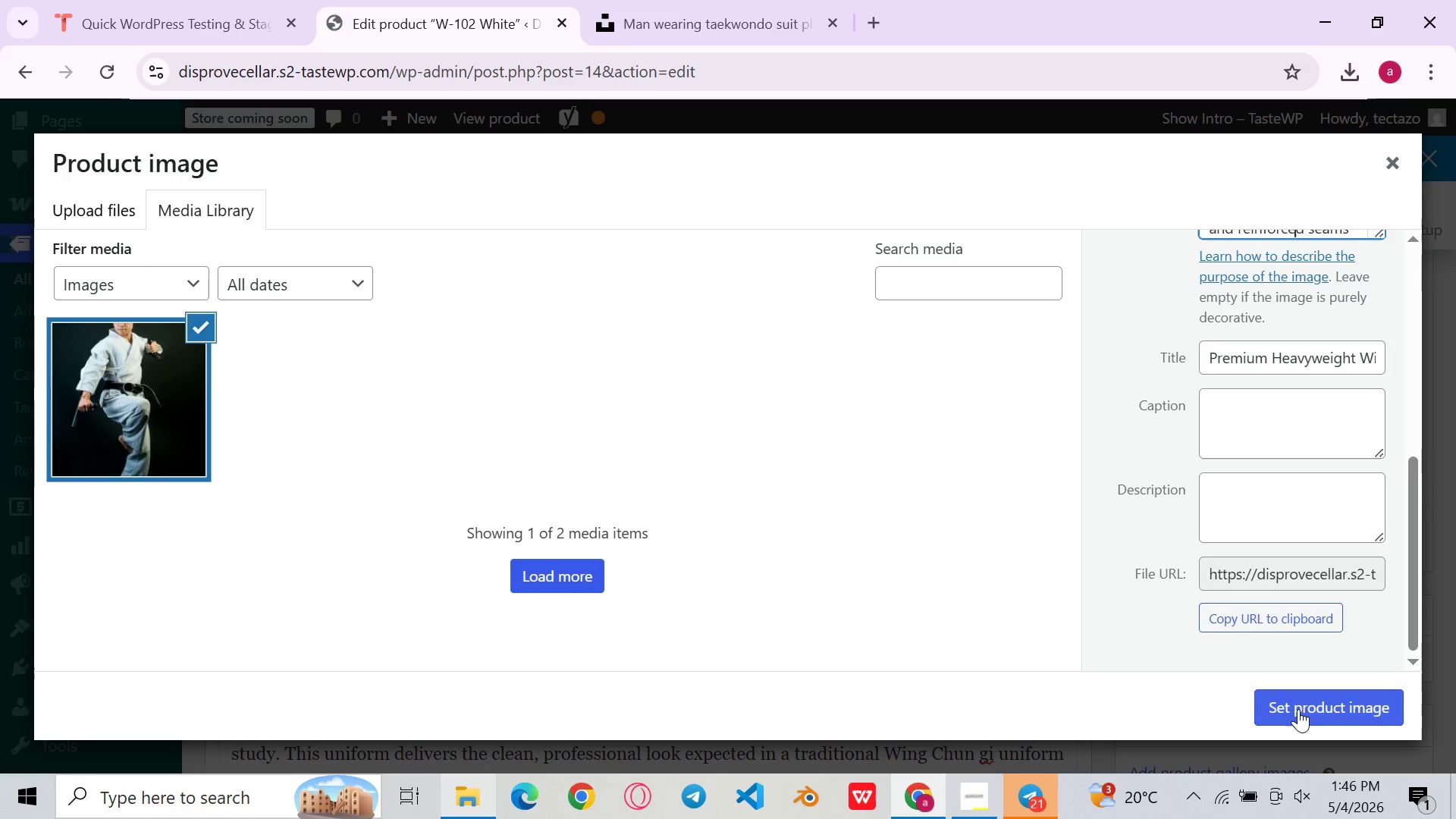 
left_click([1298, 709])
 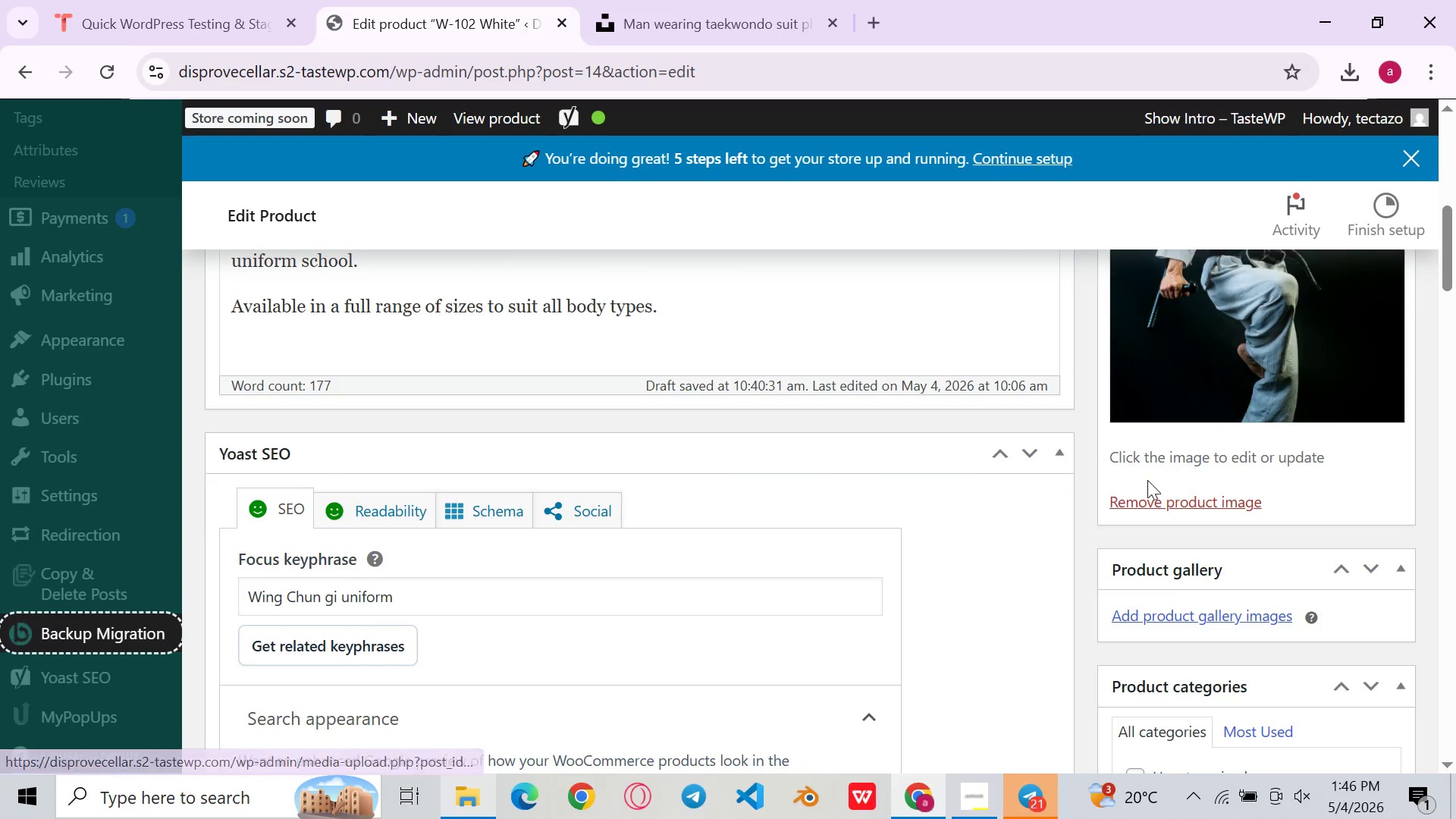 
left_click([1184, 511])
 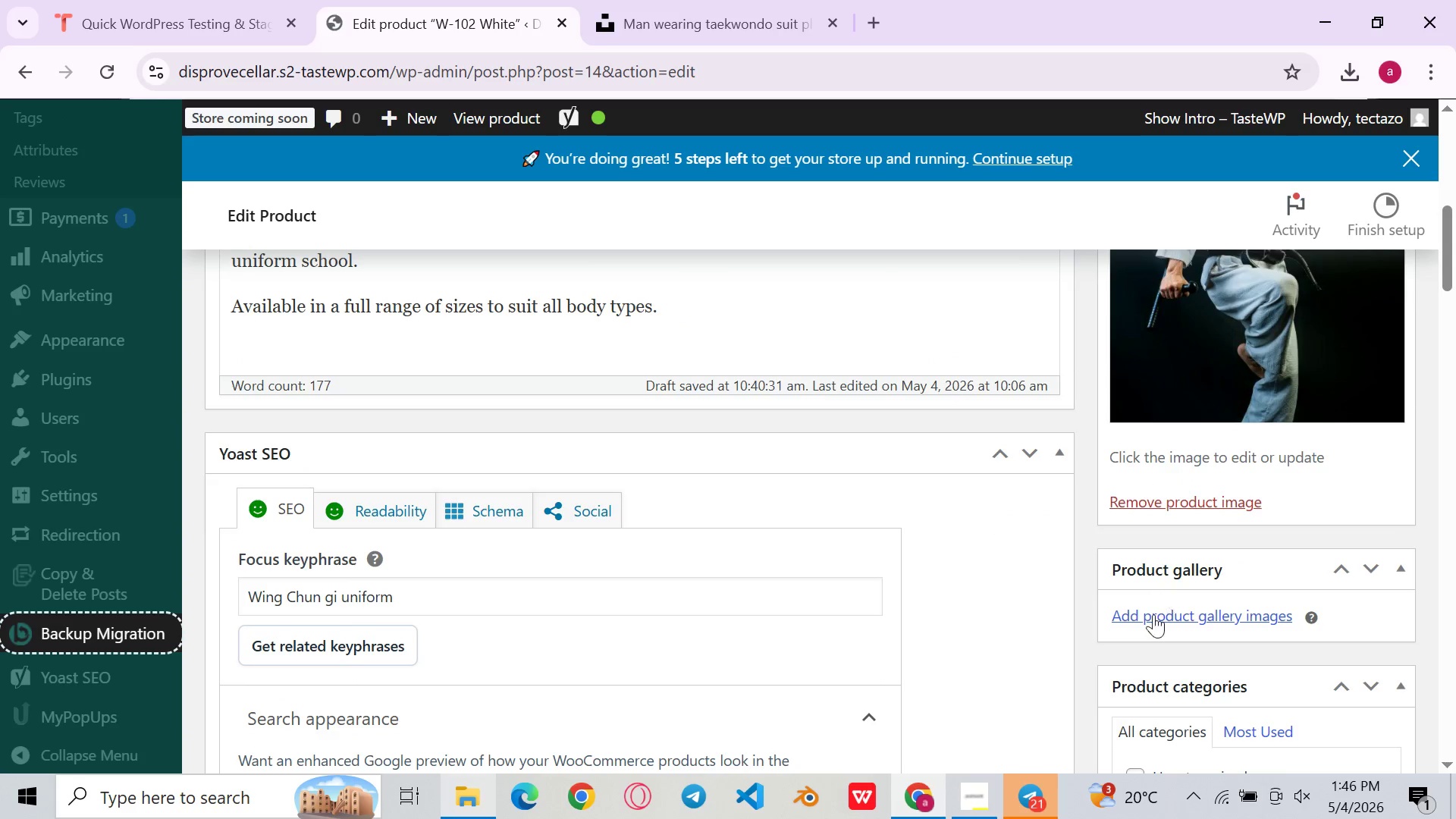 
left_click([1151, 620])
 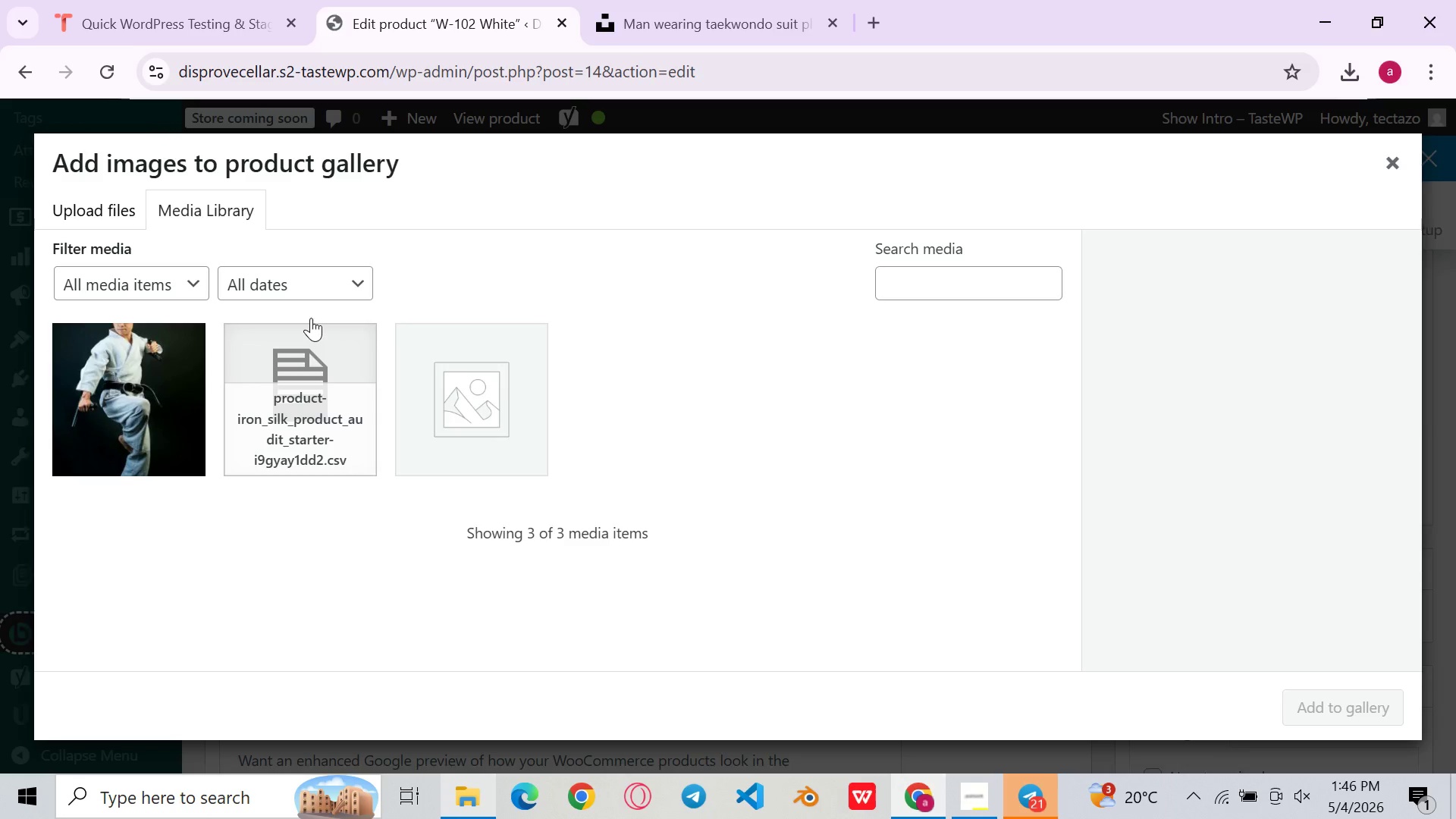 
wait(6.38)
 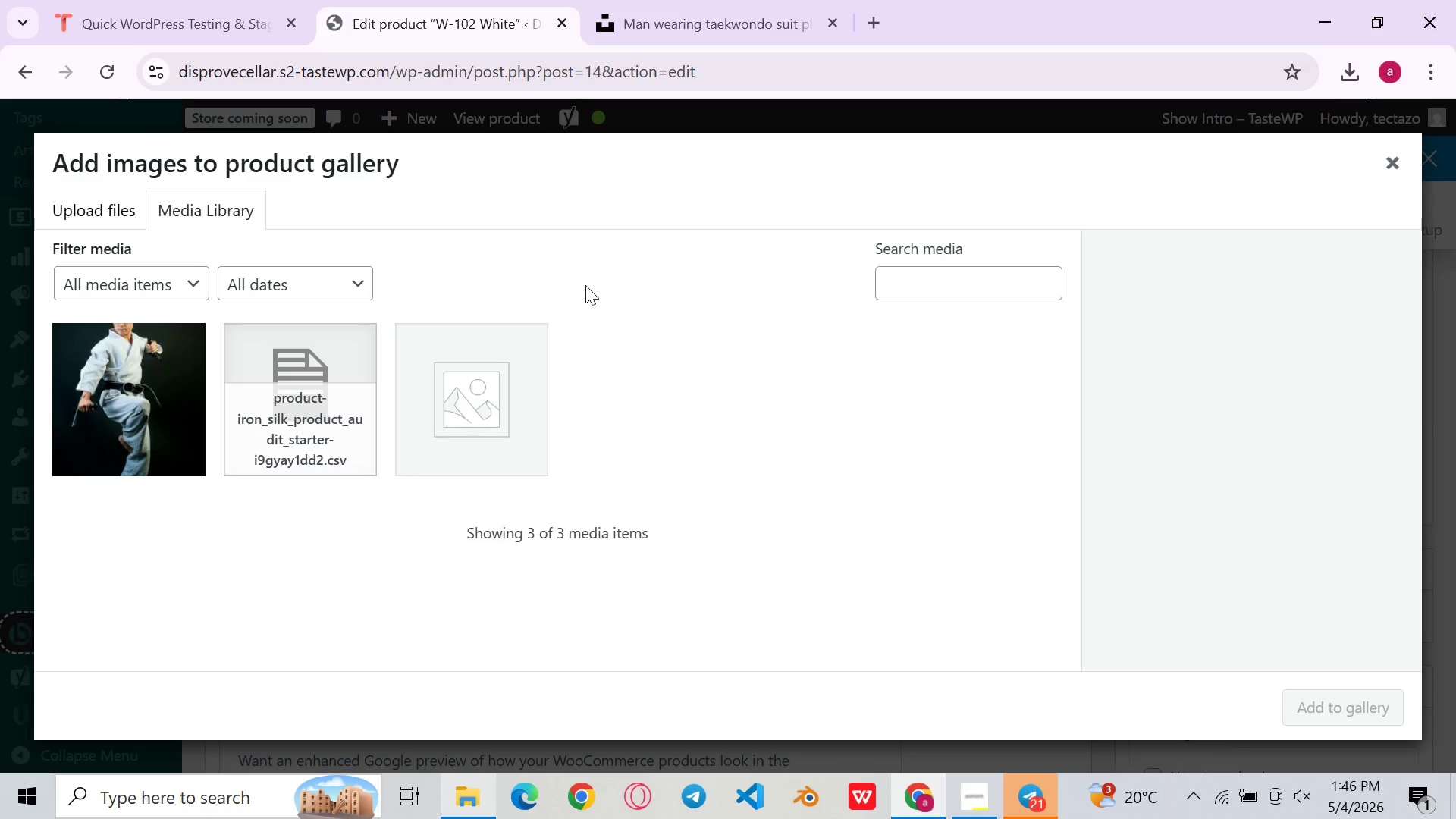 
left_click([73, 210])
 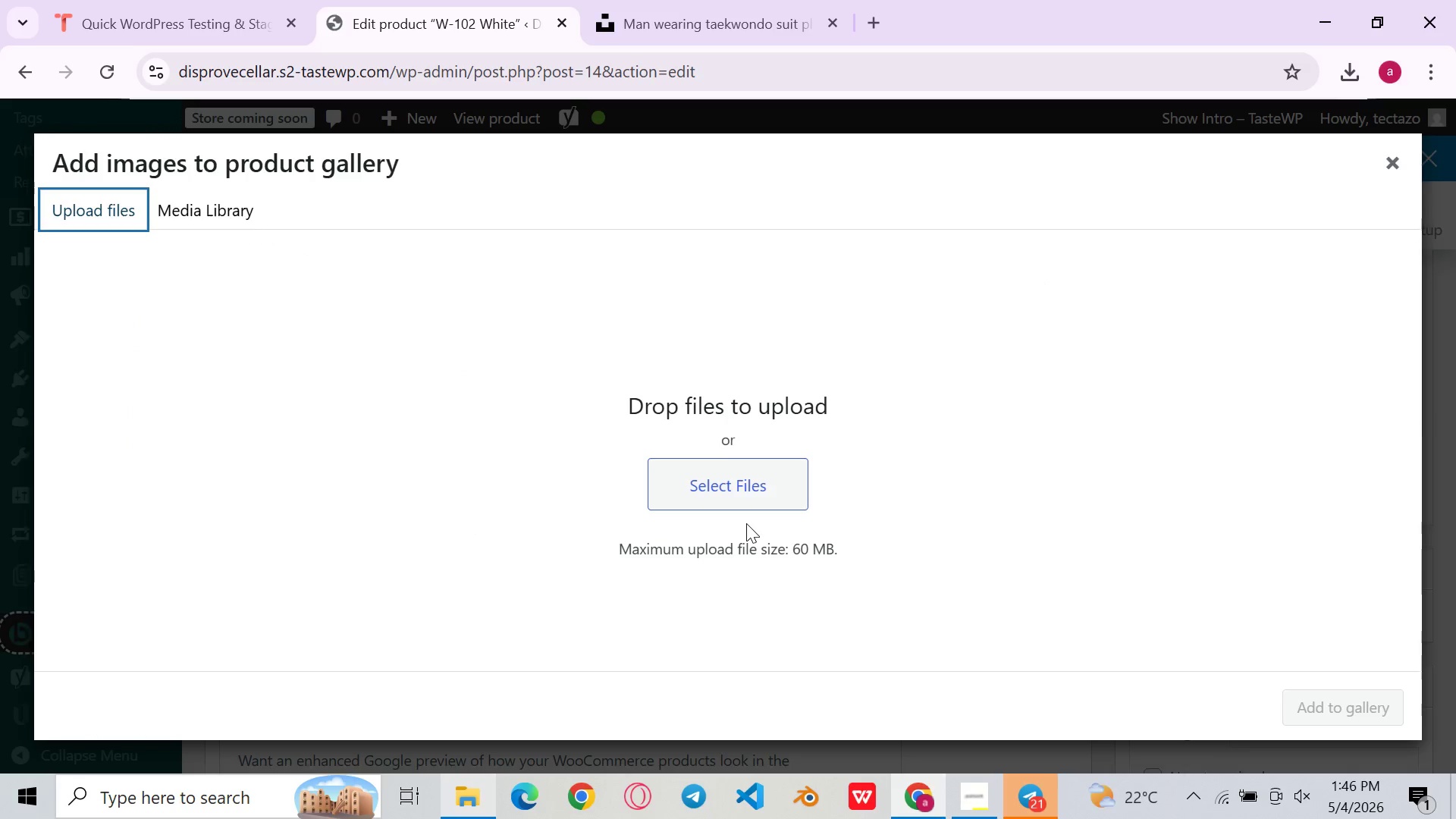 
left_click([774, 487])
 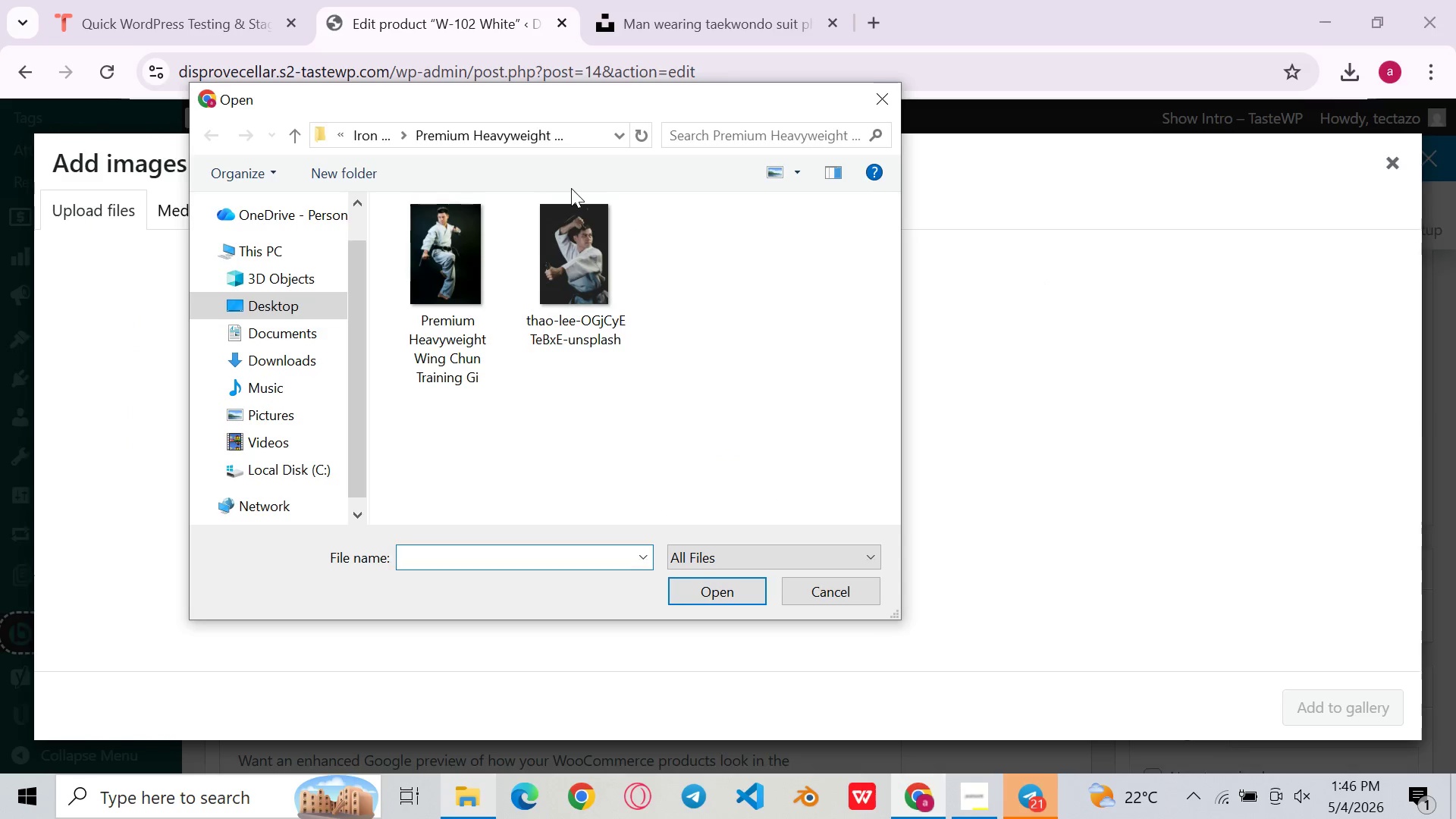 
double_click([582, 277])
 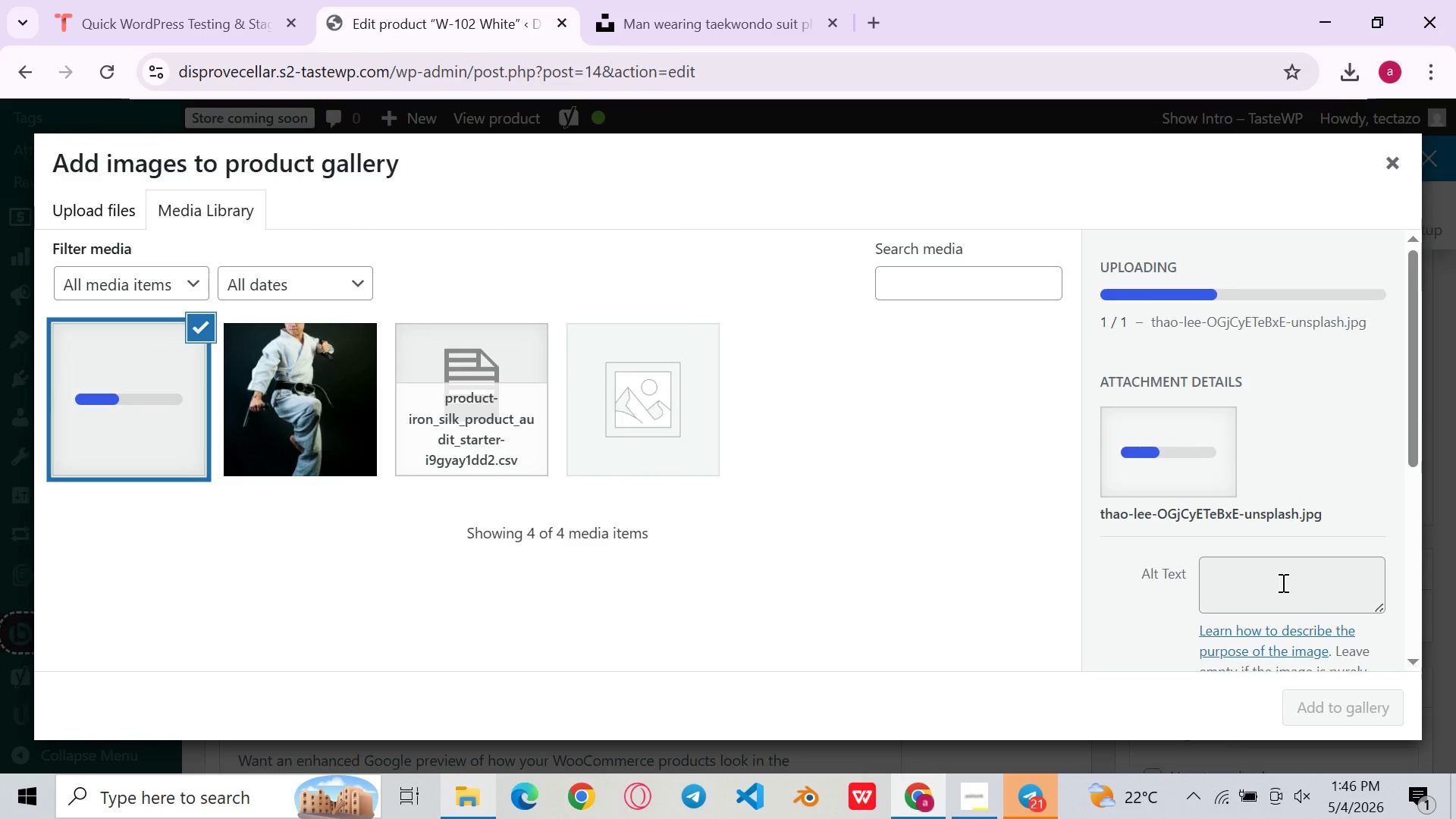 
mouse_move([1216, 570])
 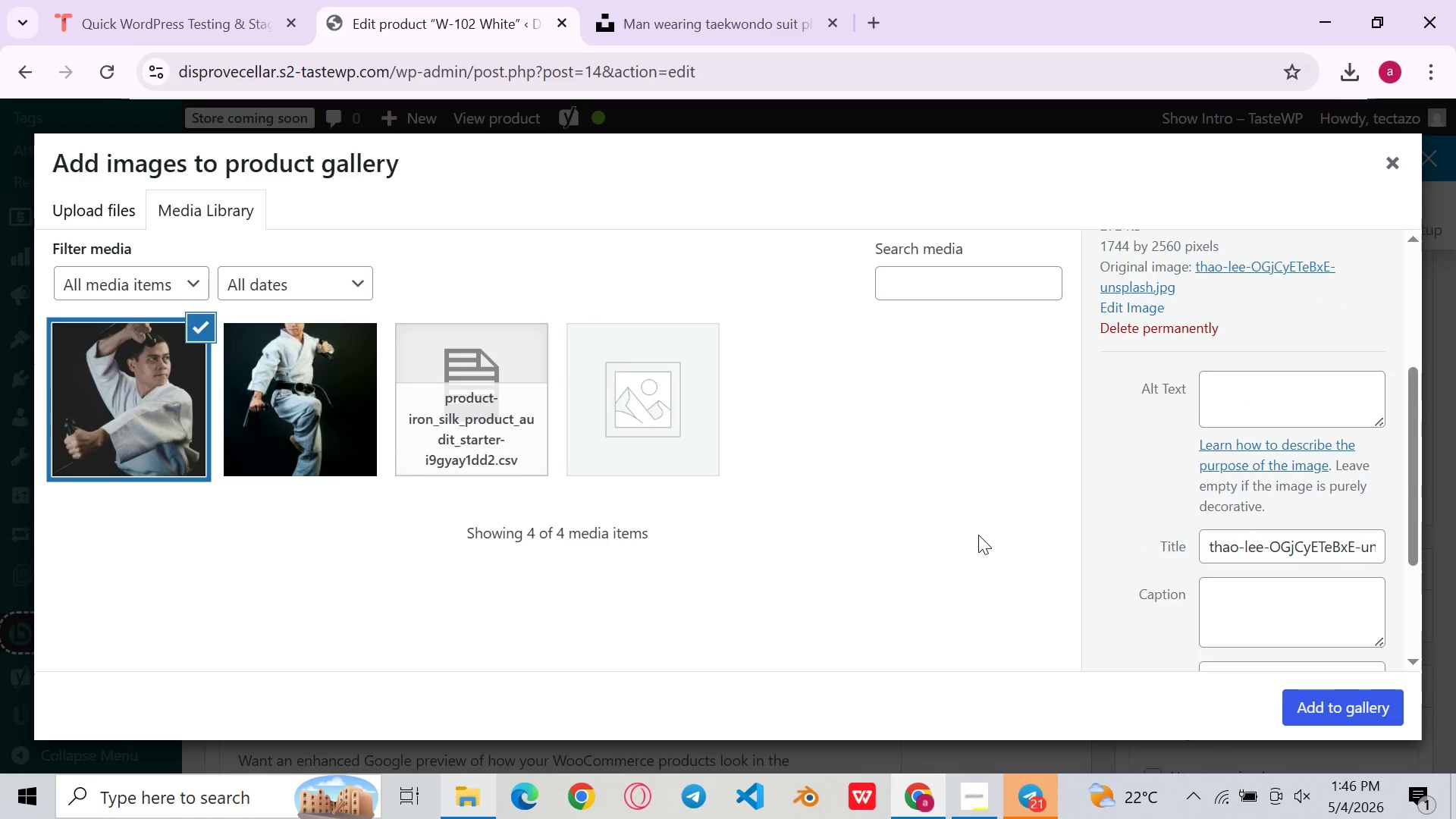 
left_click([1350, 717])
 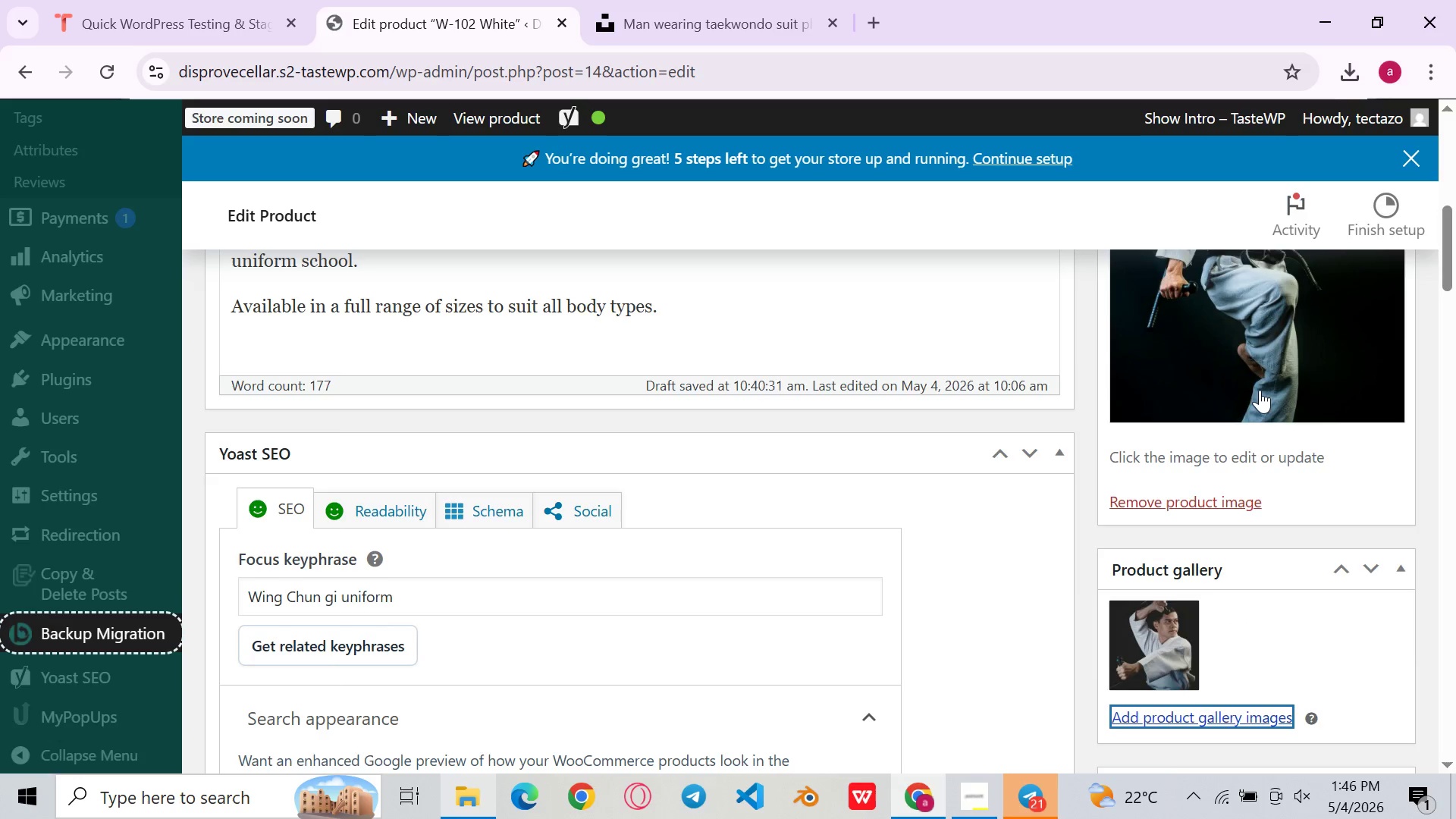 
left_click([1260, 390])
 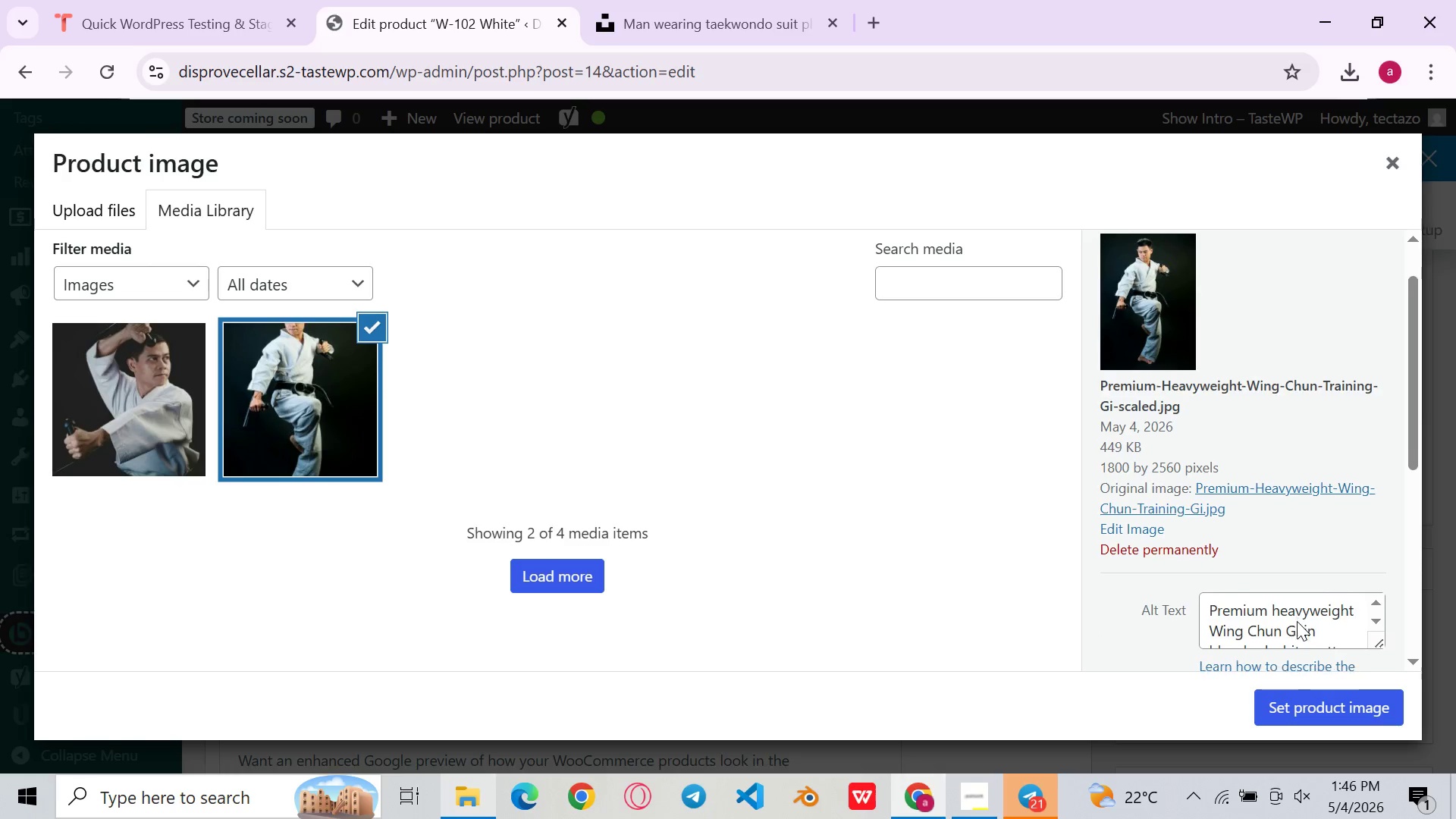 
left_click([1279, 618])
 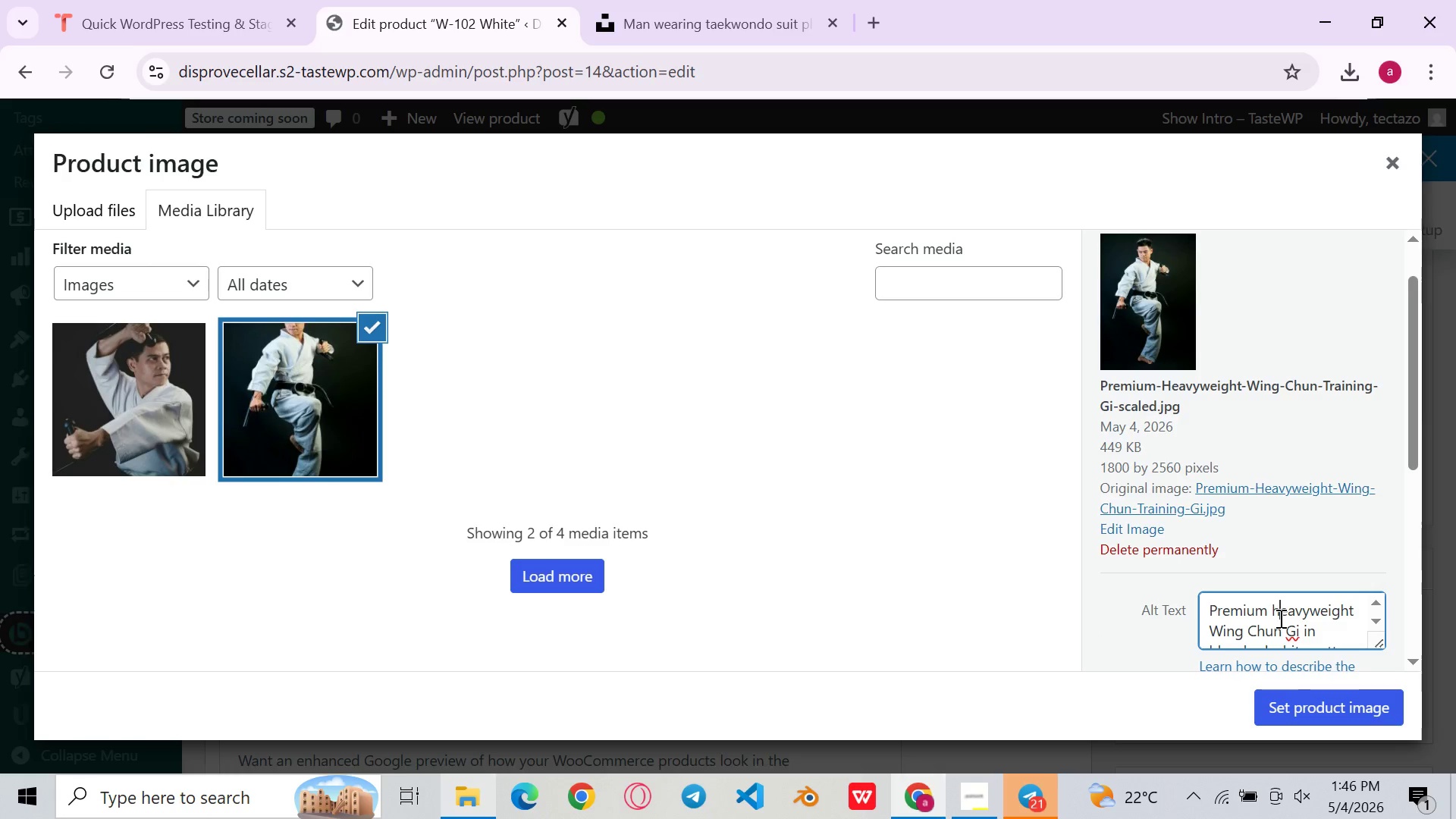 
key(Control+A)
 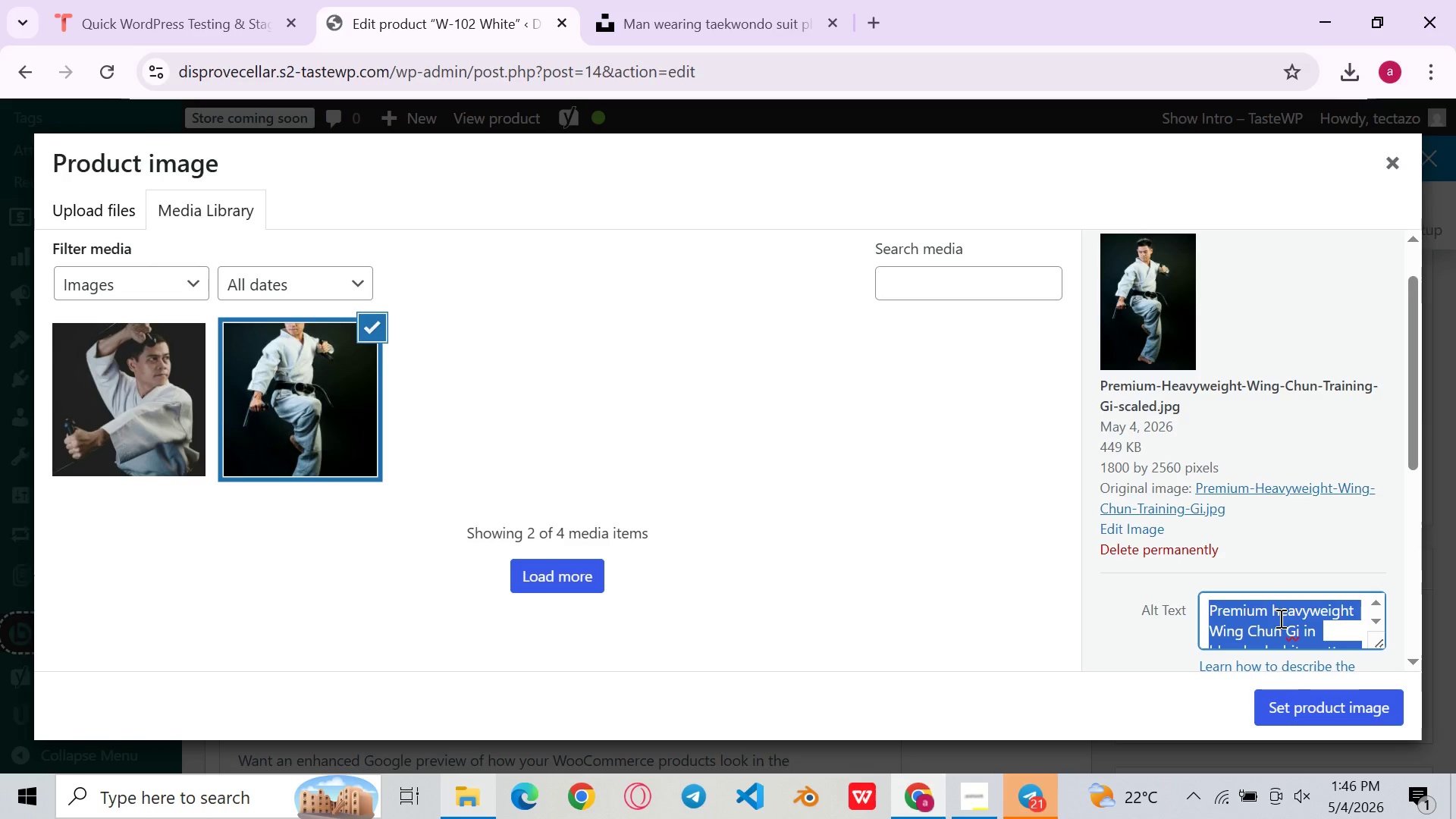 
key(Control+C)
 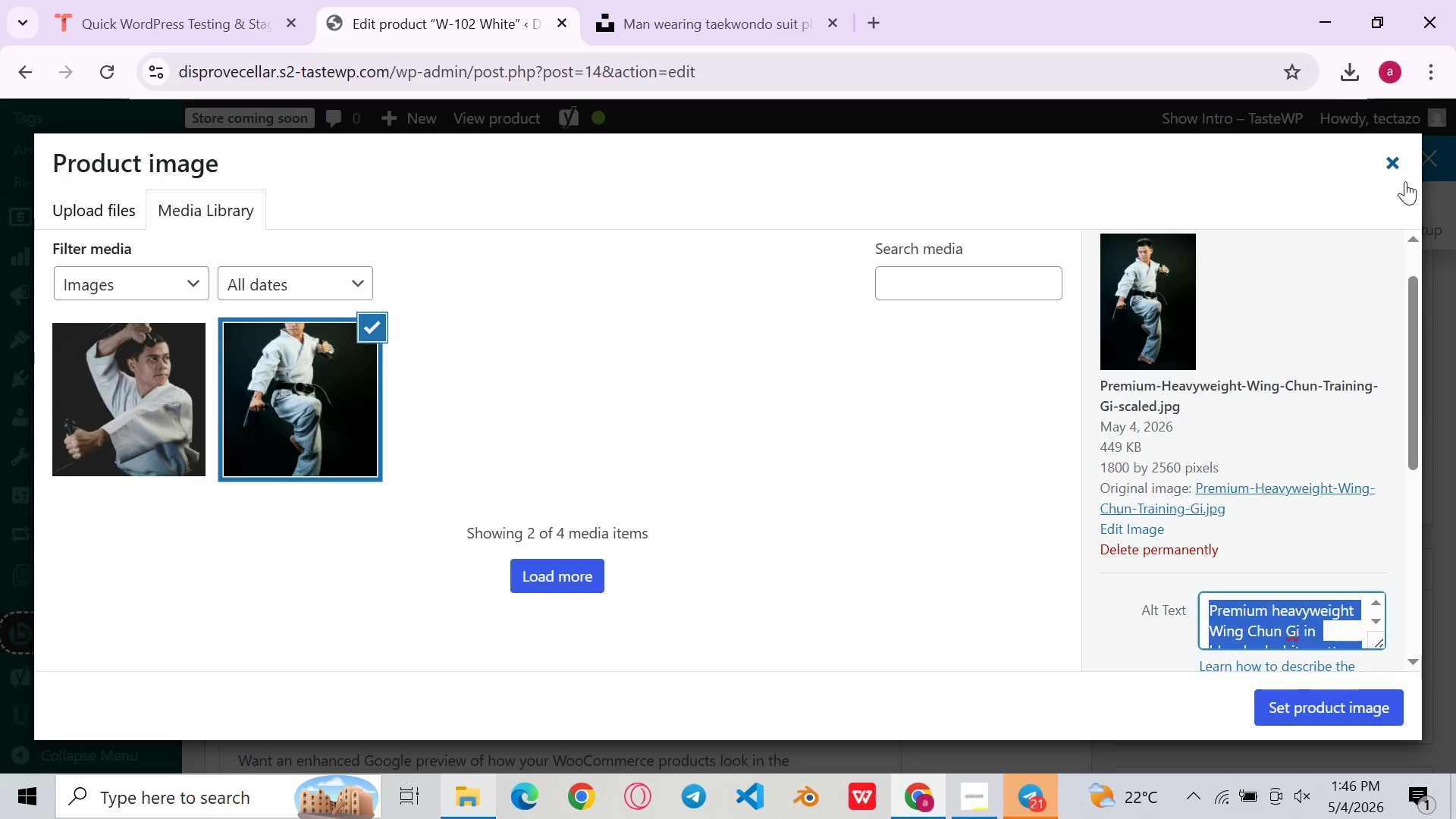 
left_click([1395, 156])
 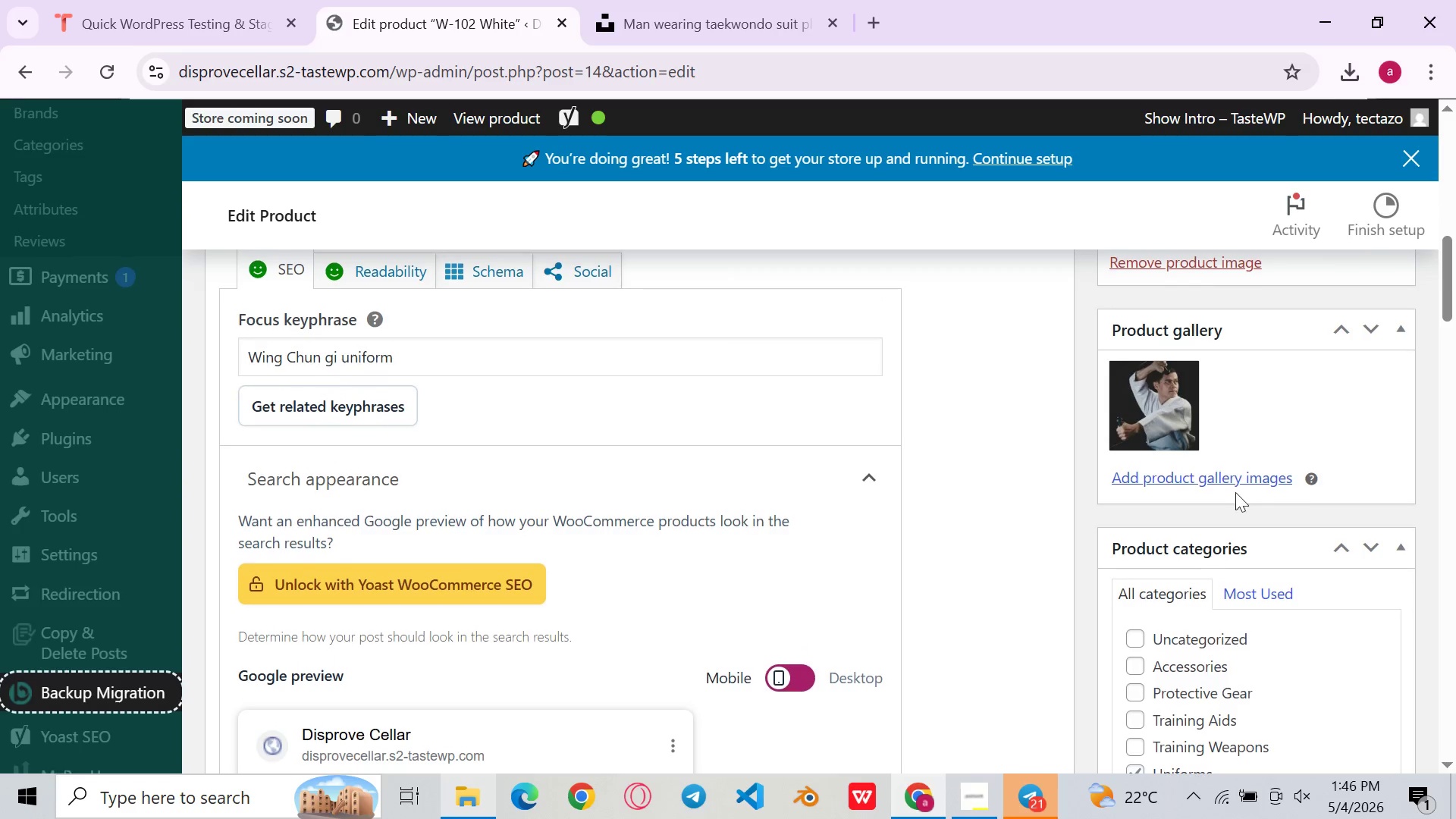 
left_click([1152, 426])
 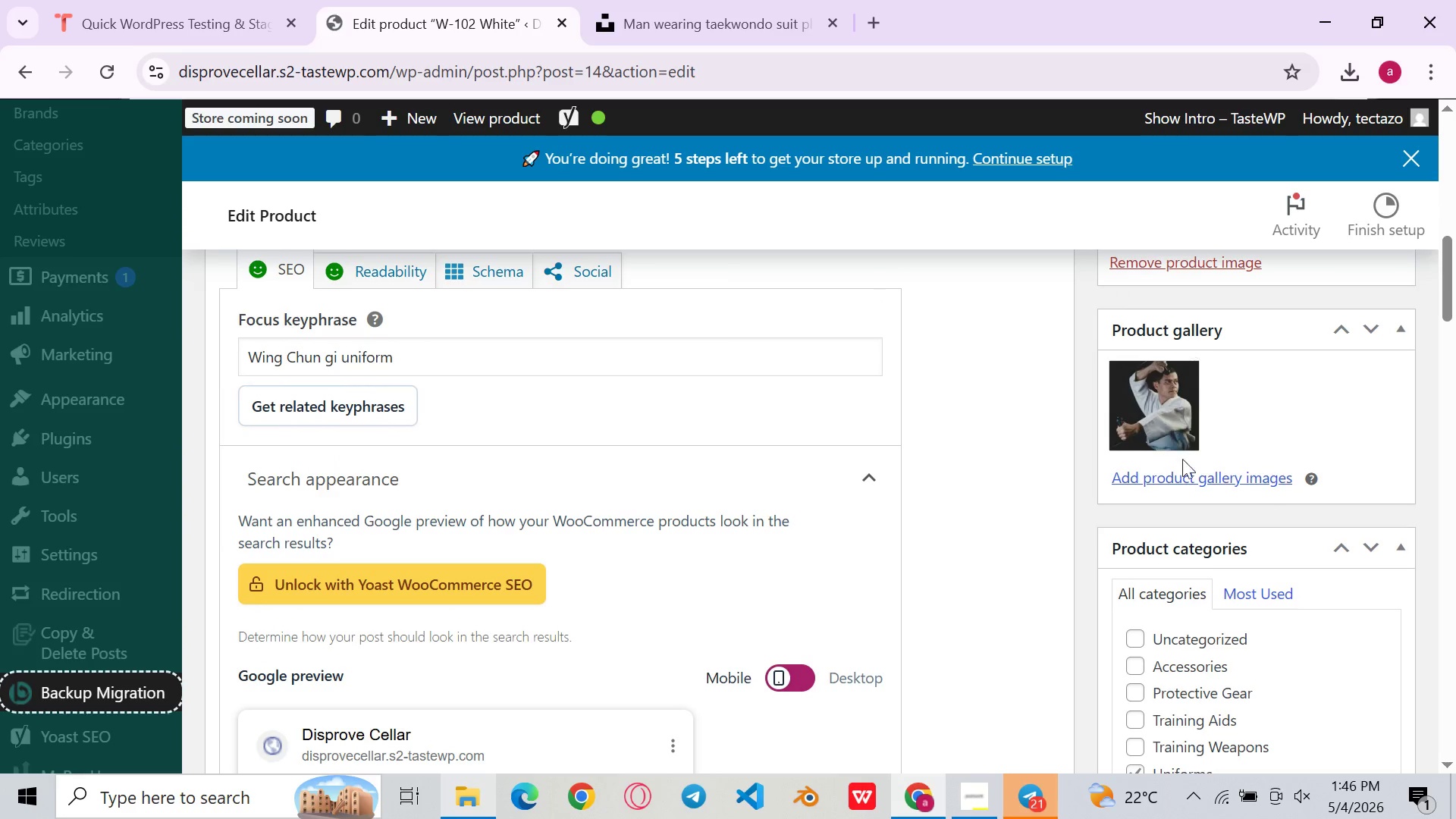 
left_click([1203, 476])
 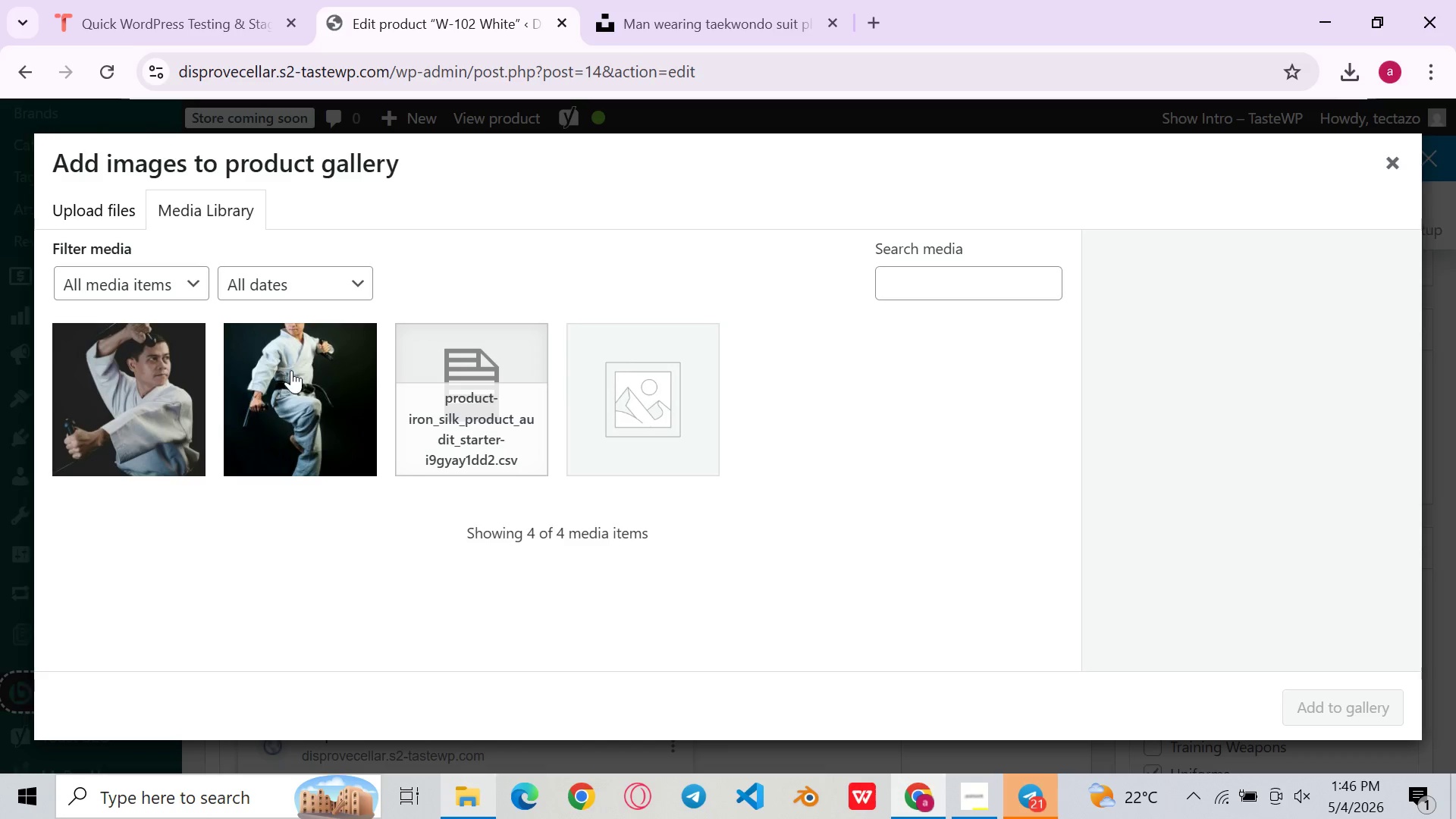 
left_click([181, 412])
 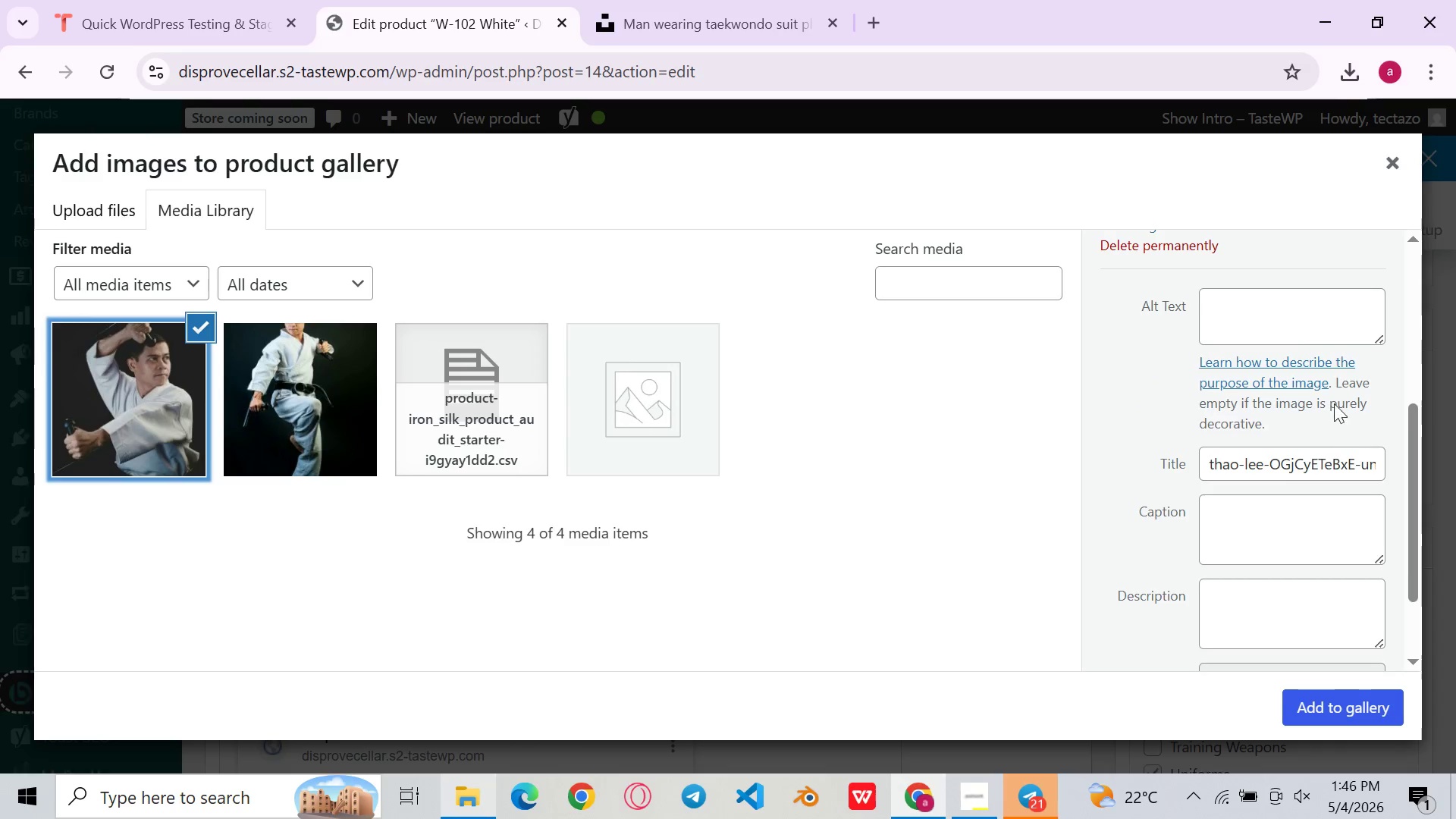 
left_click([1271, 341])
 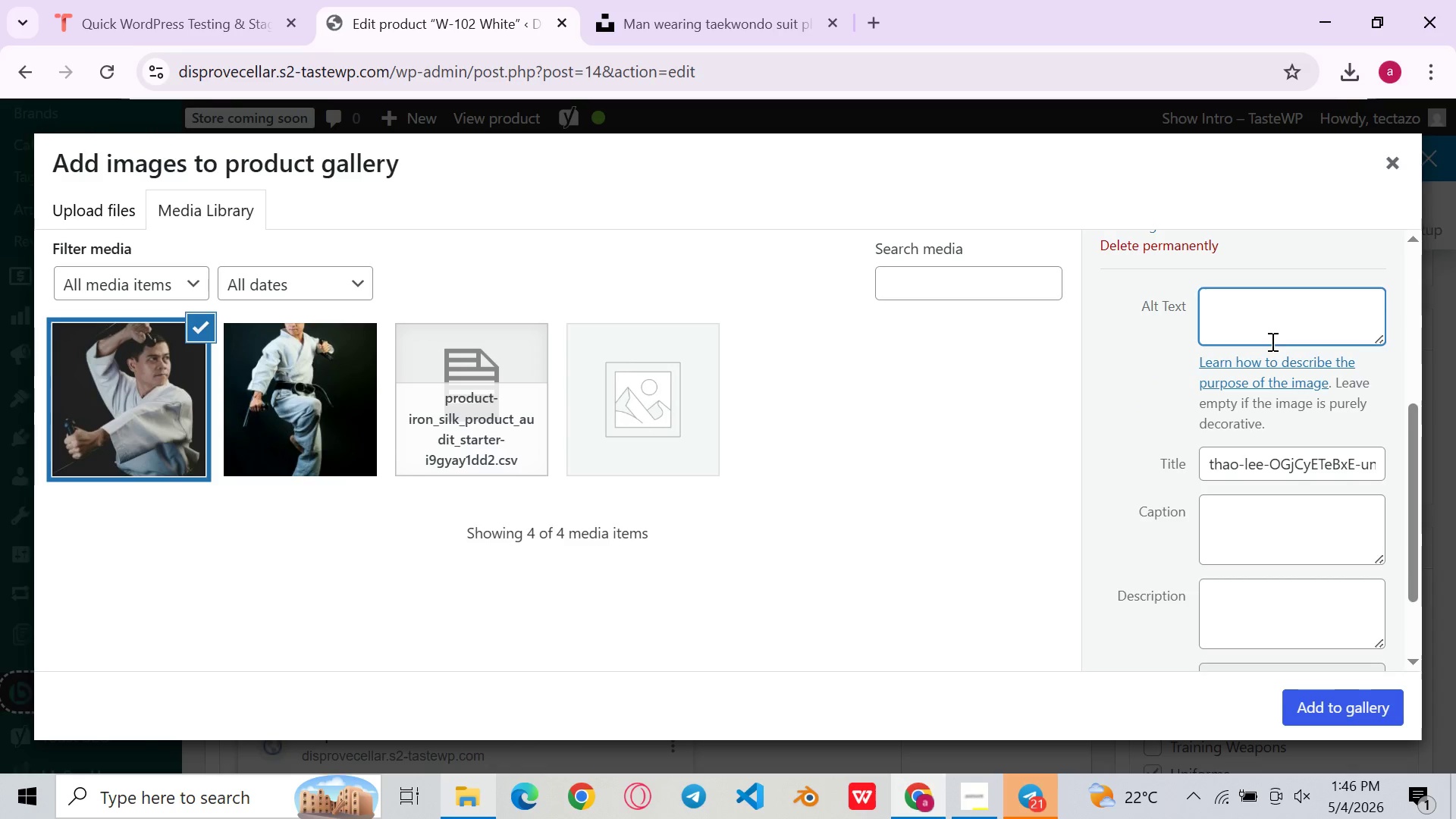 
key(Control+V)
 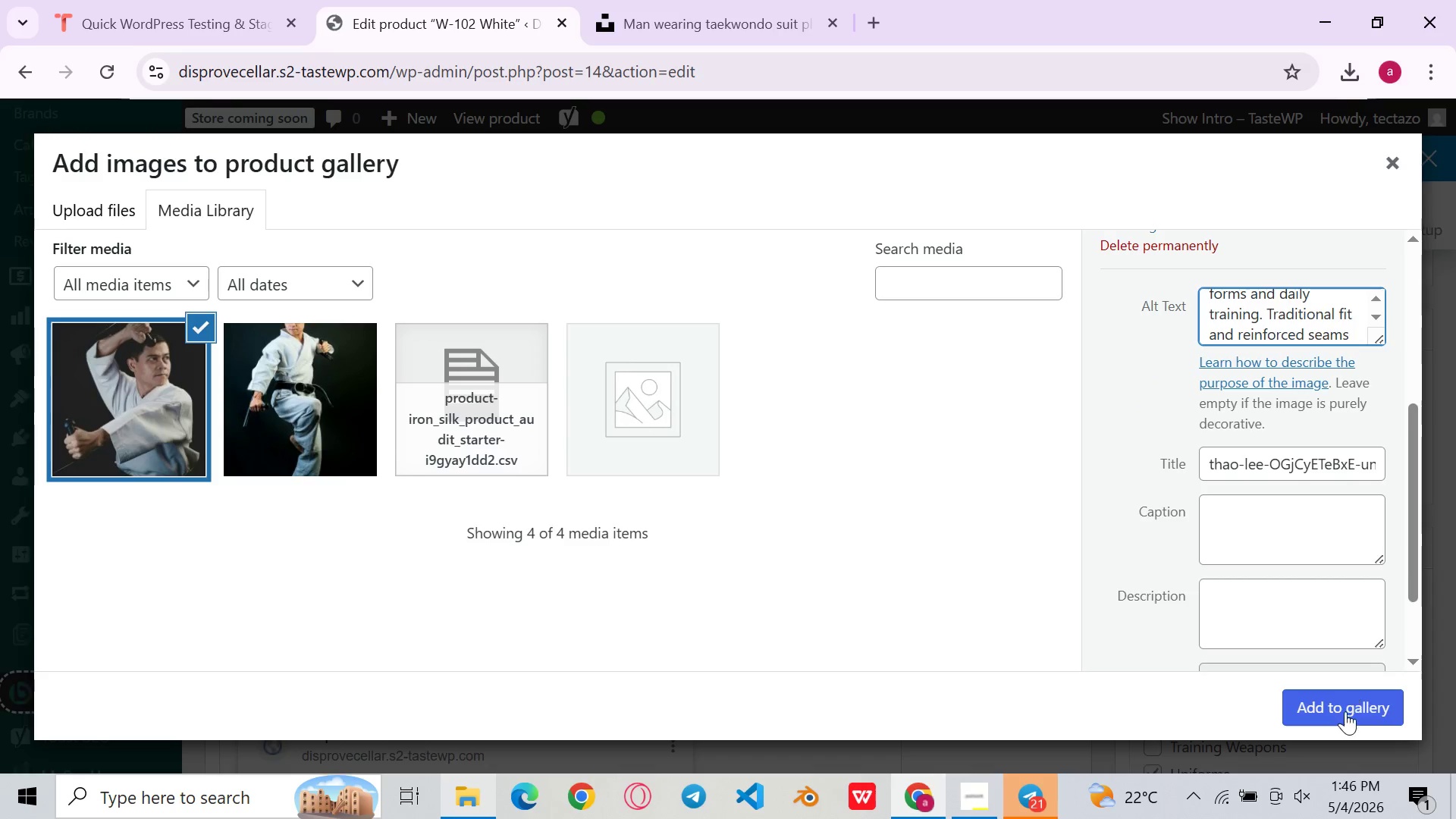 
left_click([1343, 712])
 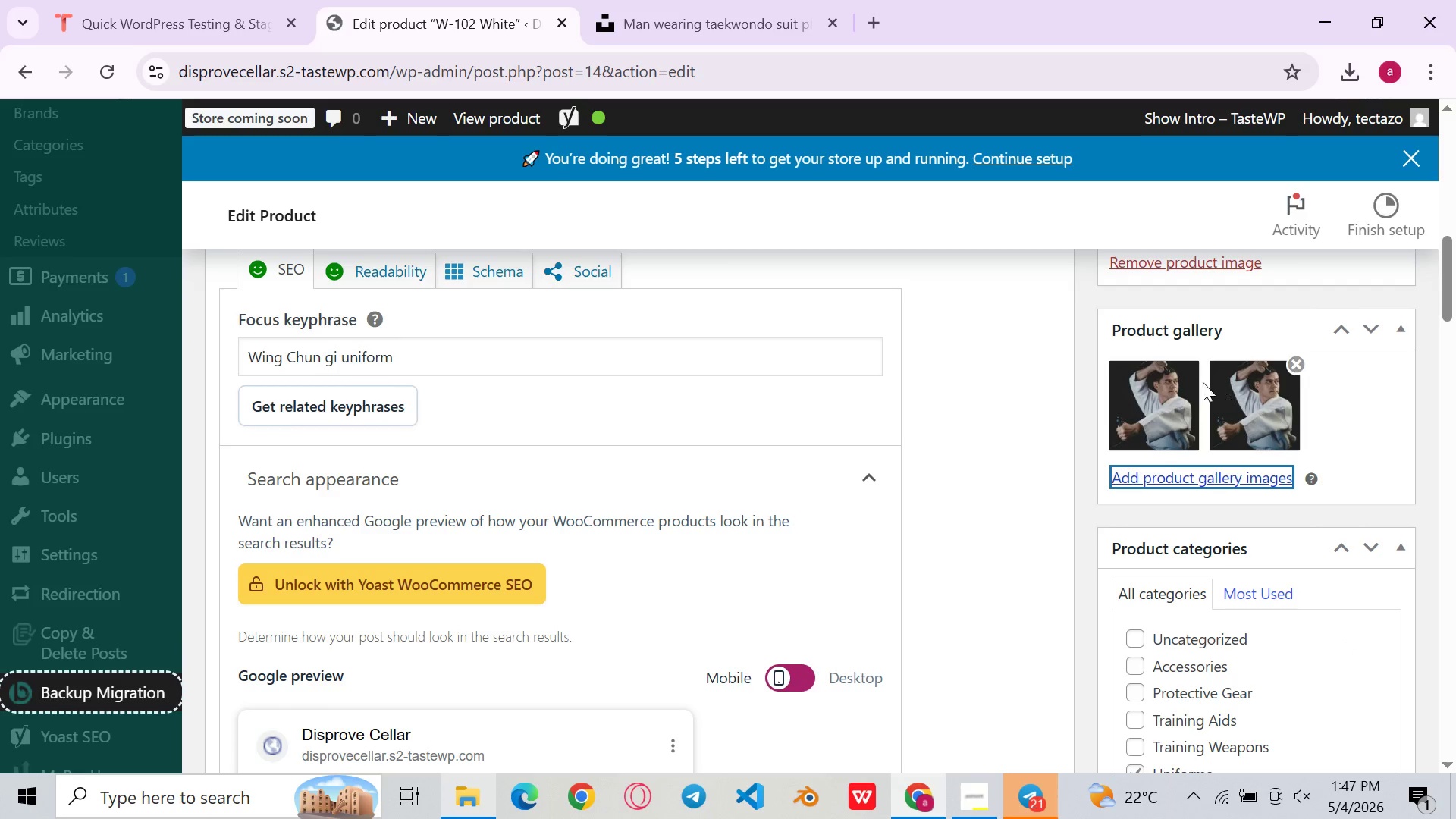 
left_click([1191, 365])
 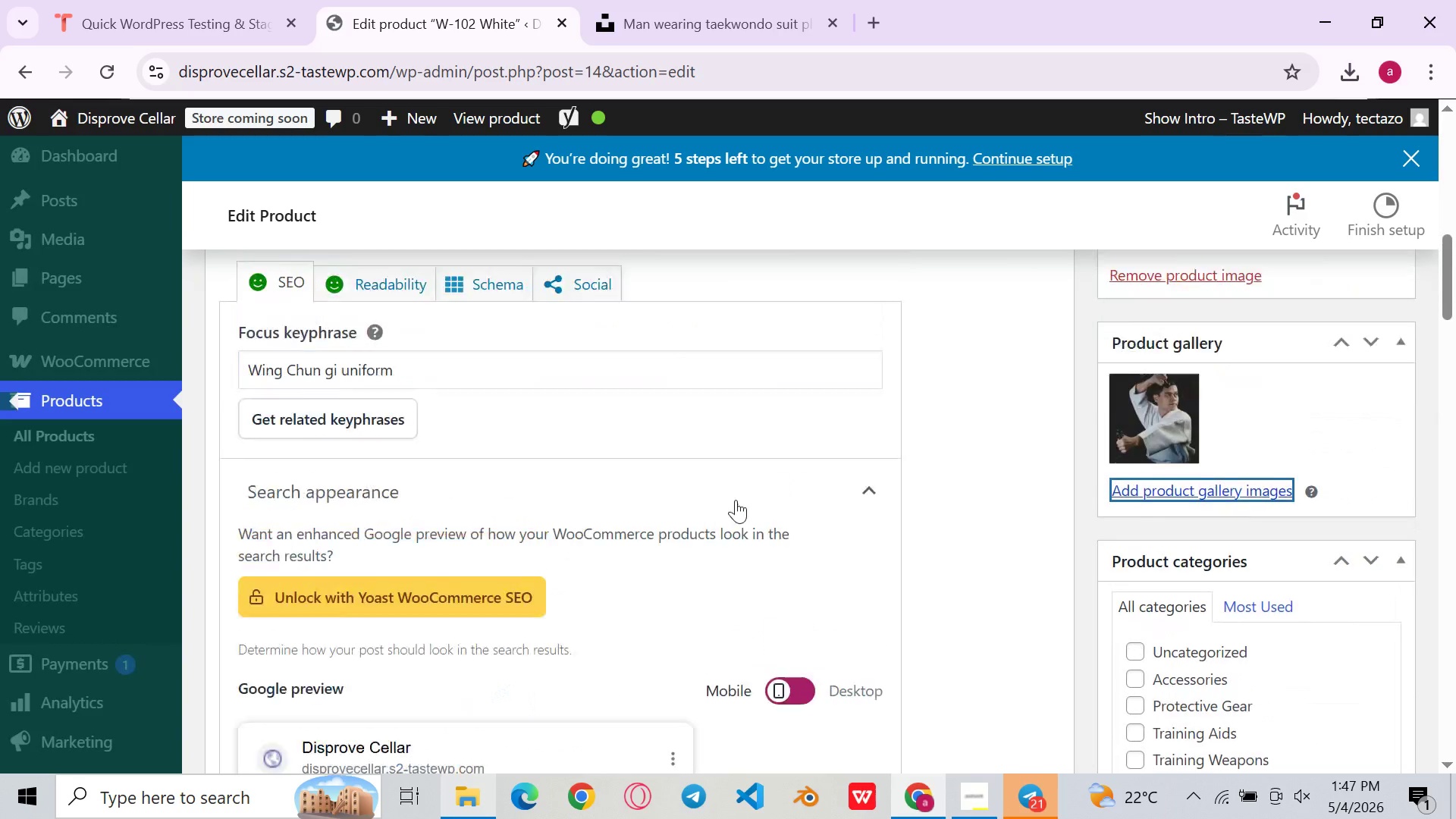 
wait(16.17)
 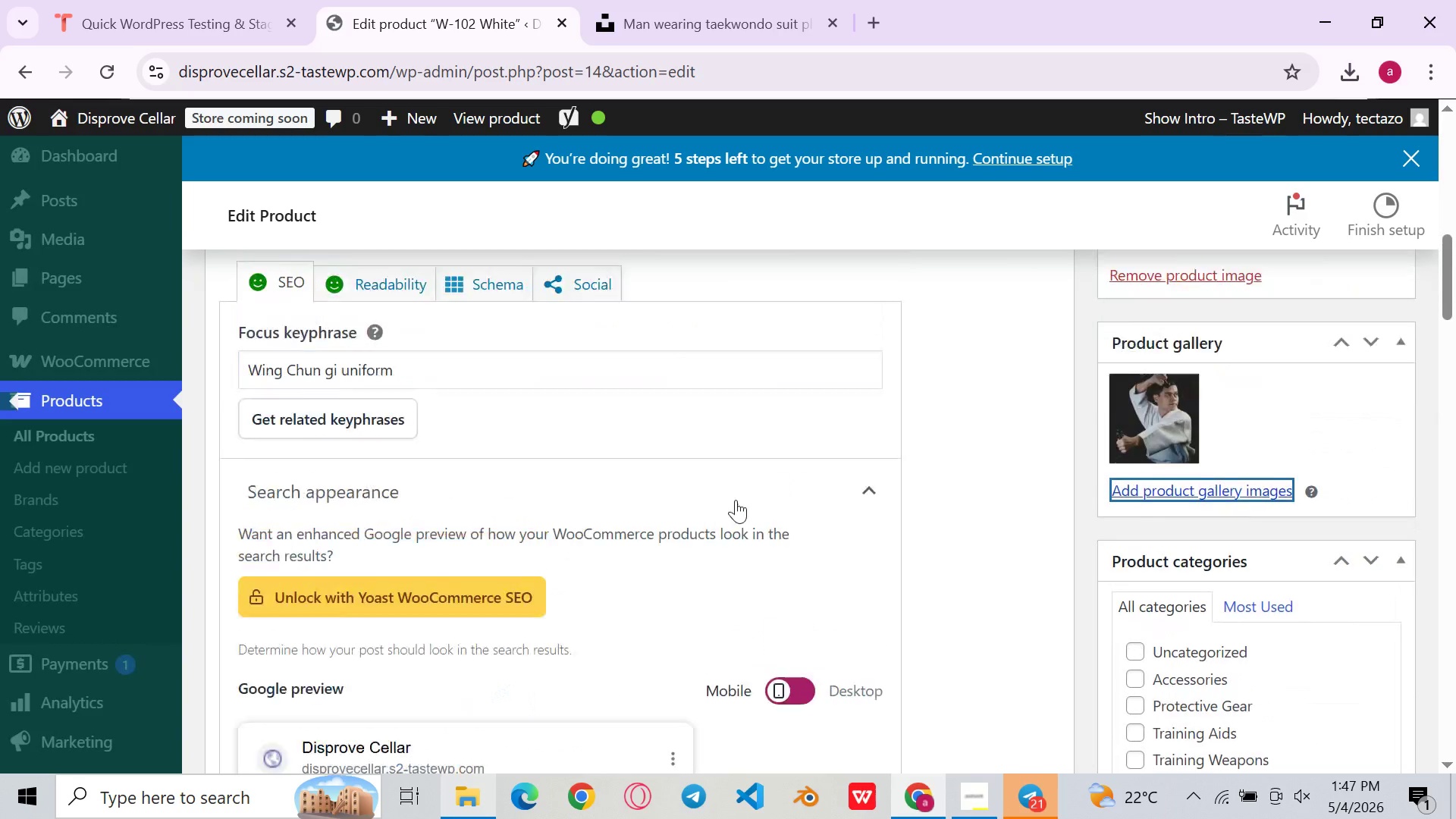 
left_click([750, 478])